 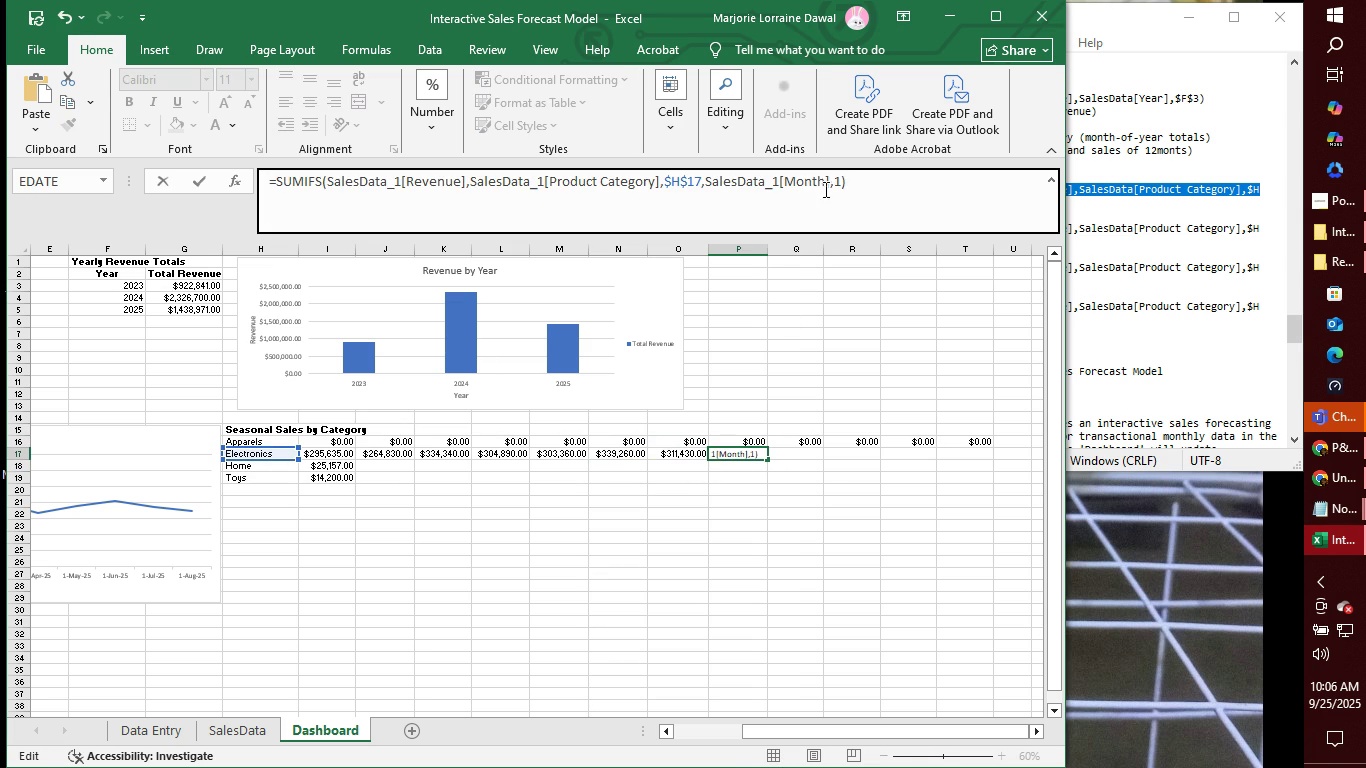 
left_click([841, 179])
 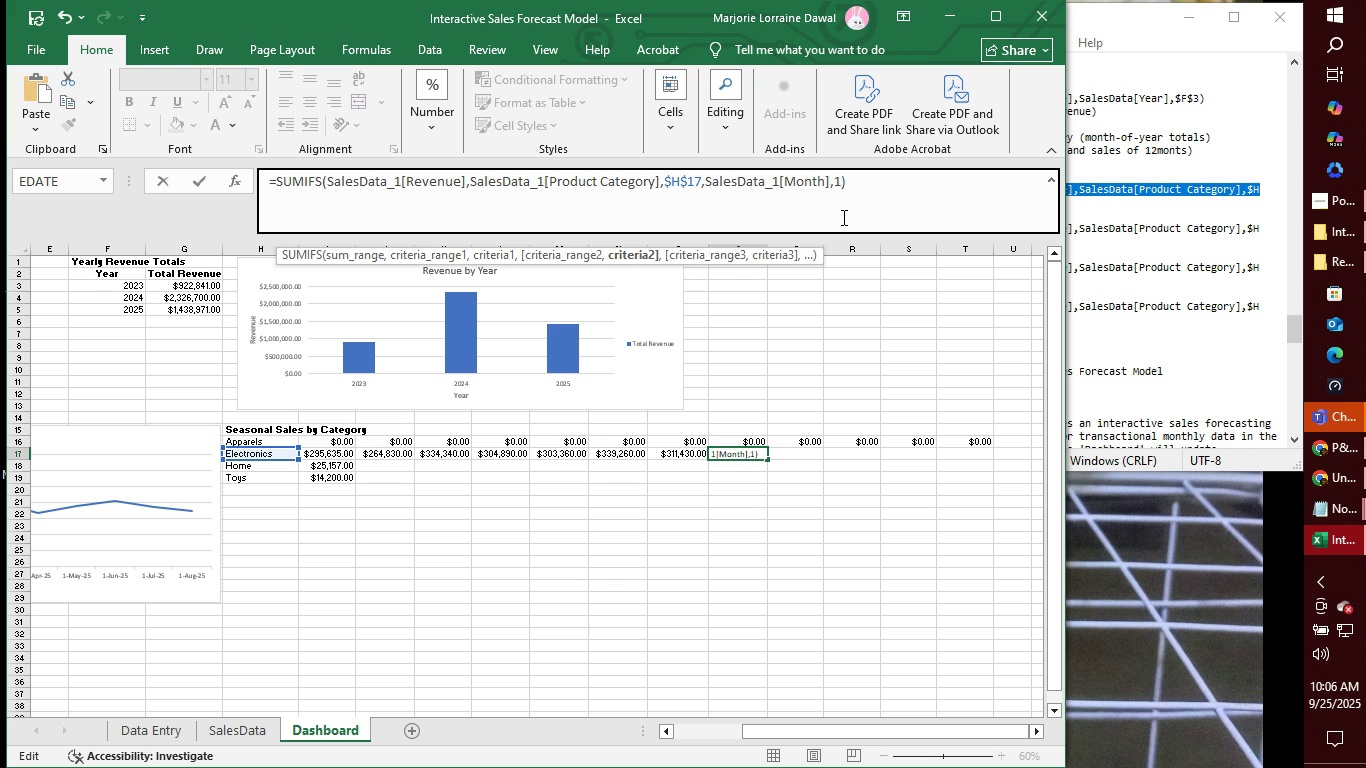 
wait(6.29)
 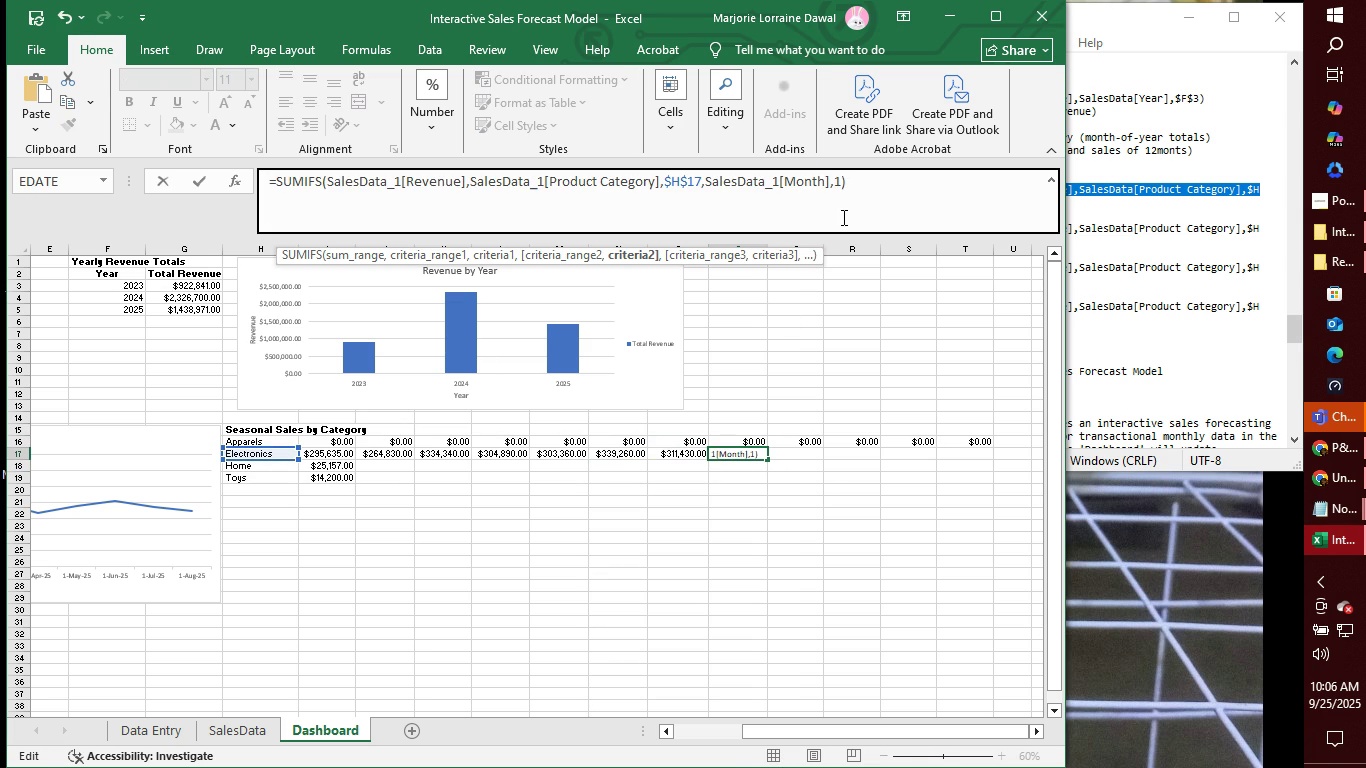 
key(Backspace)
 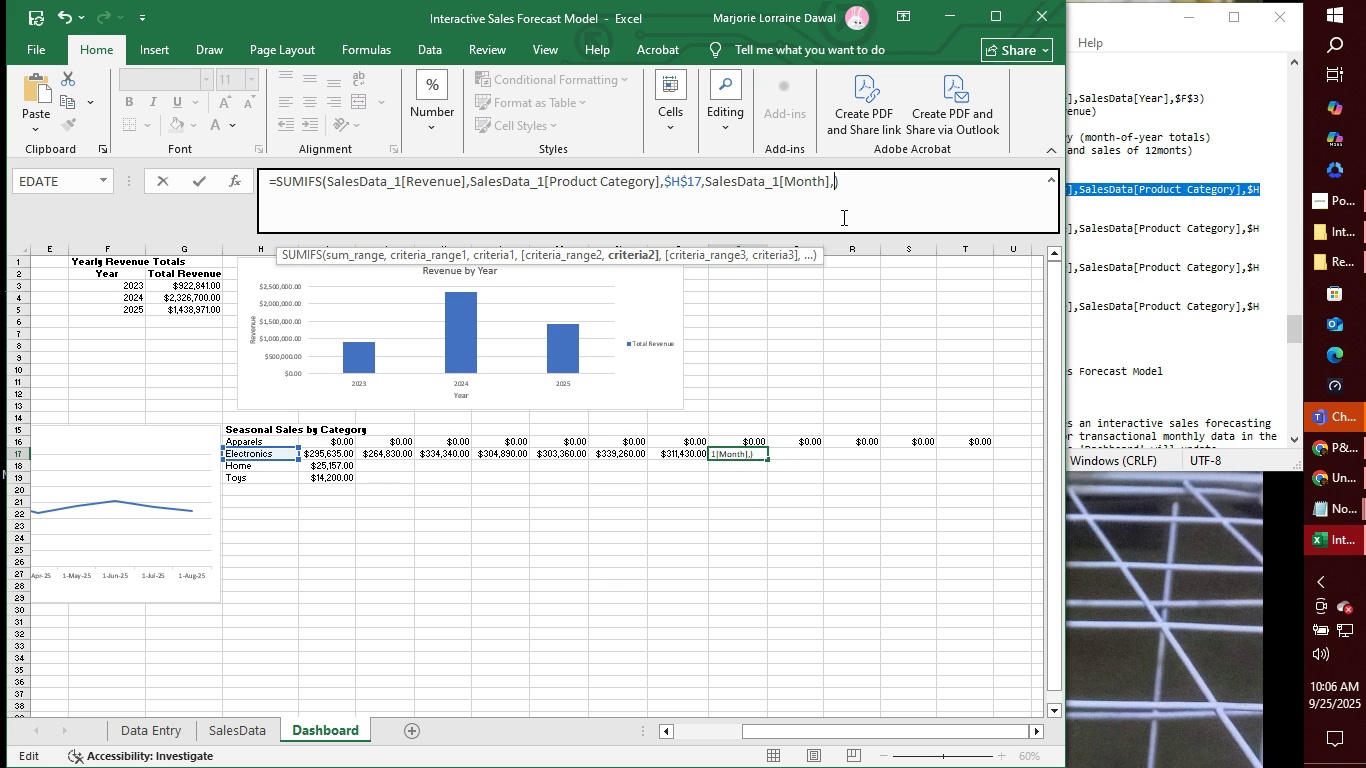 
key(8)
 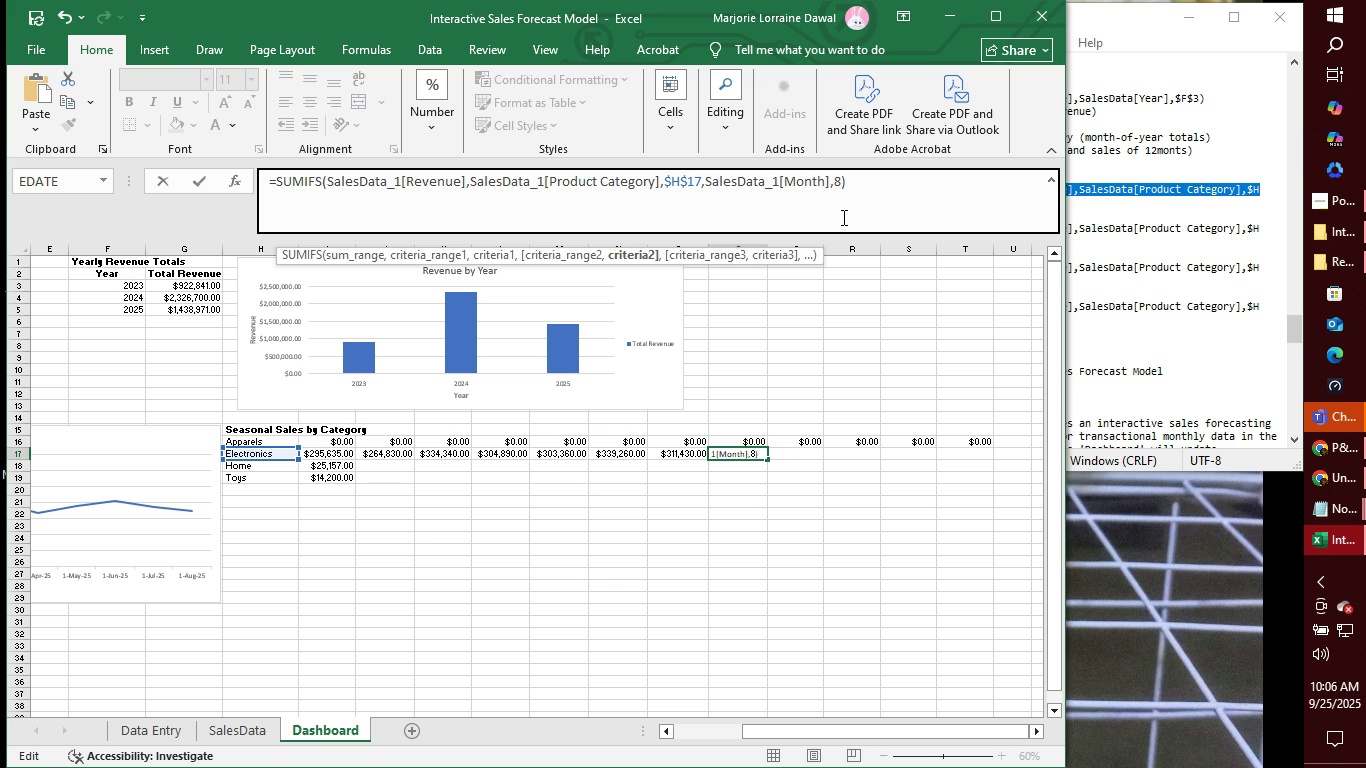 
key(Enter)
 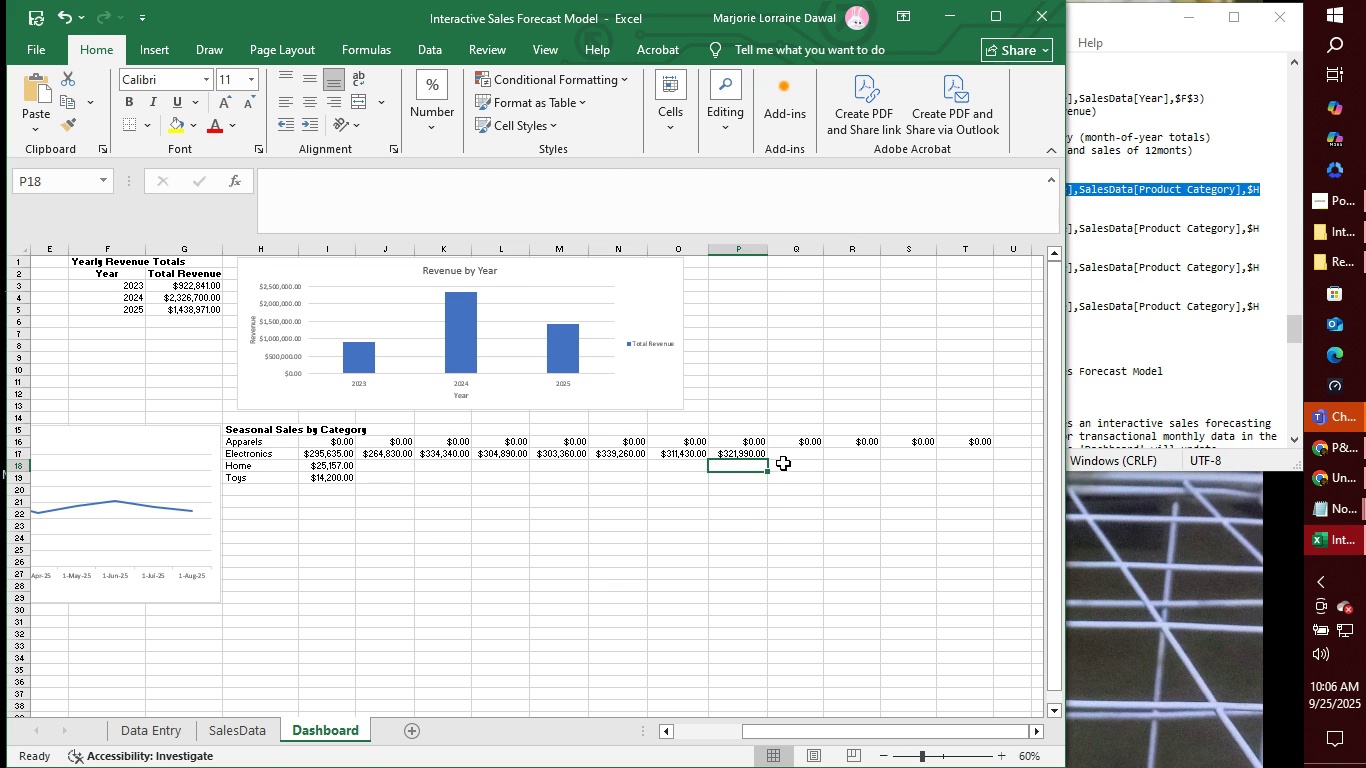 
left_click([794, 457])